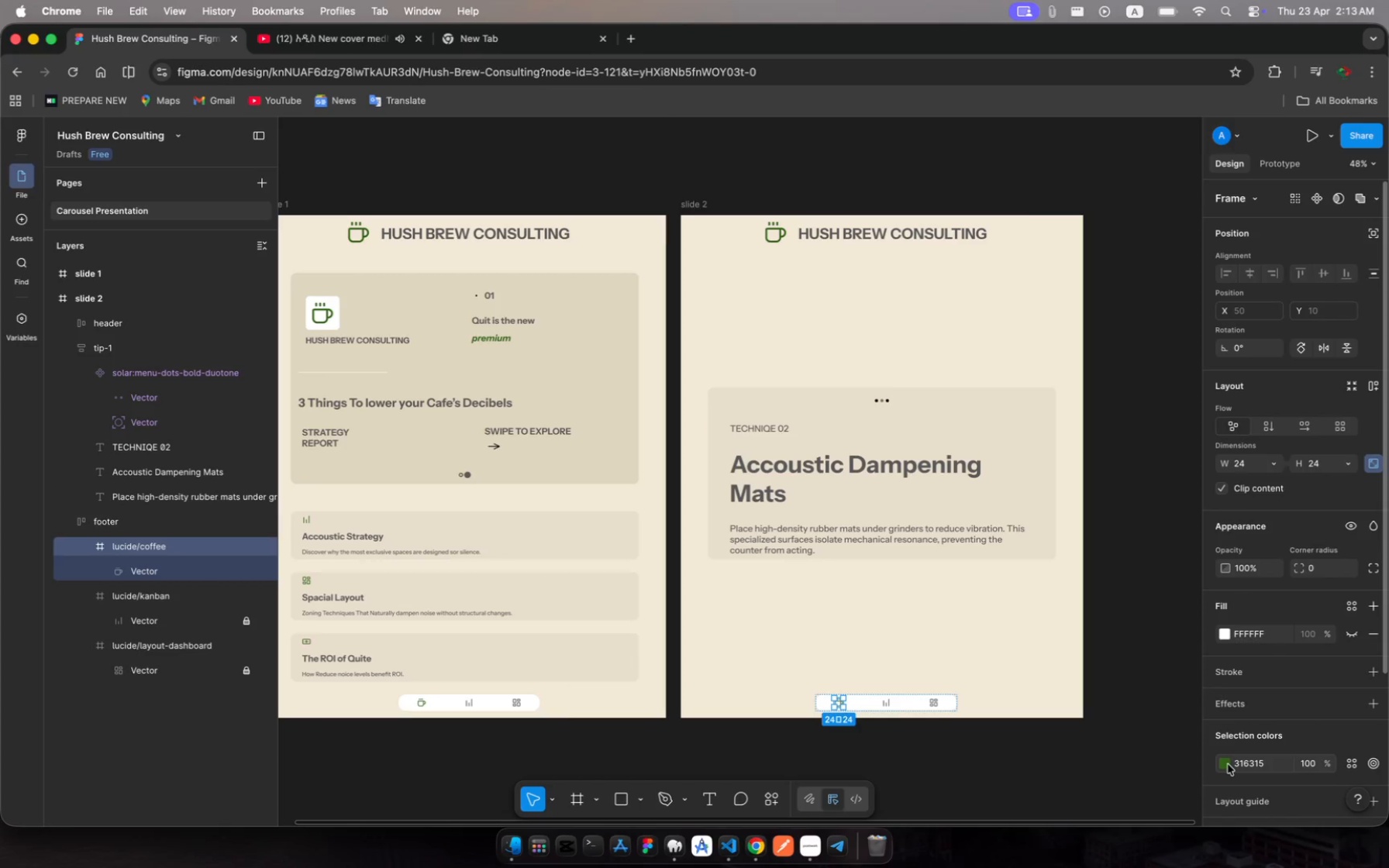 
left_click([1228, 764])
 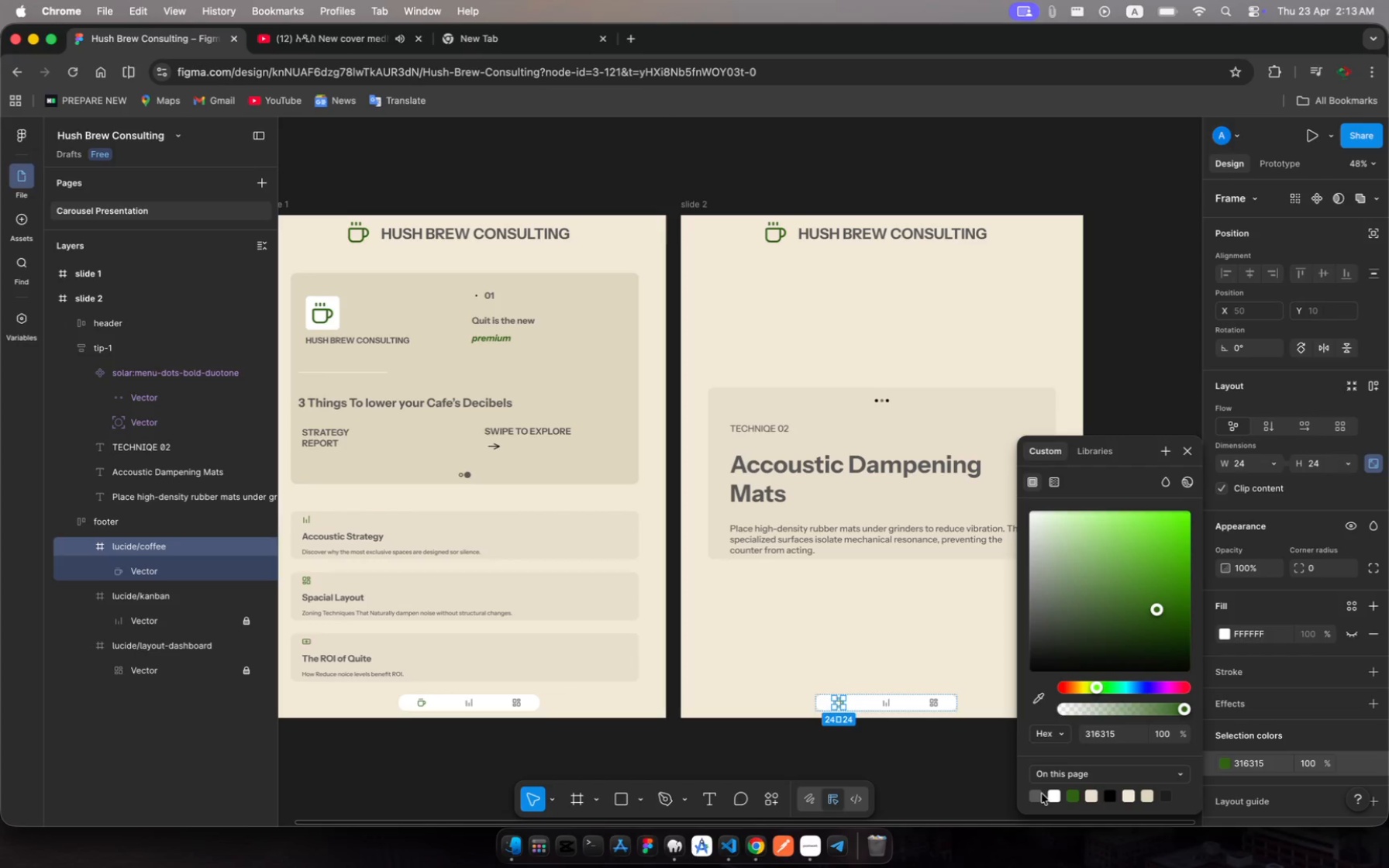 
left_click([1039, 794])
 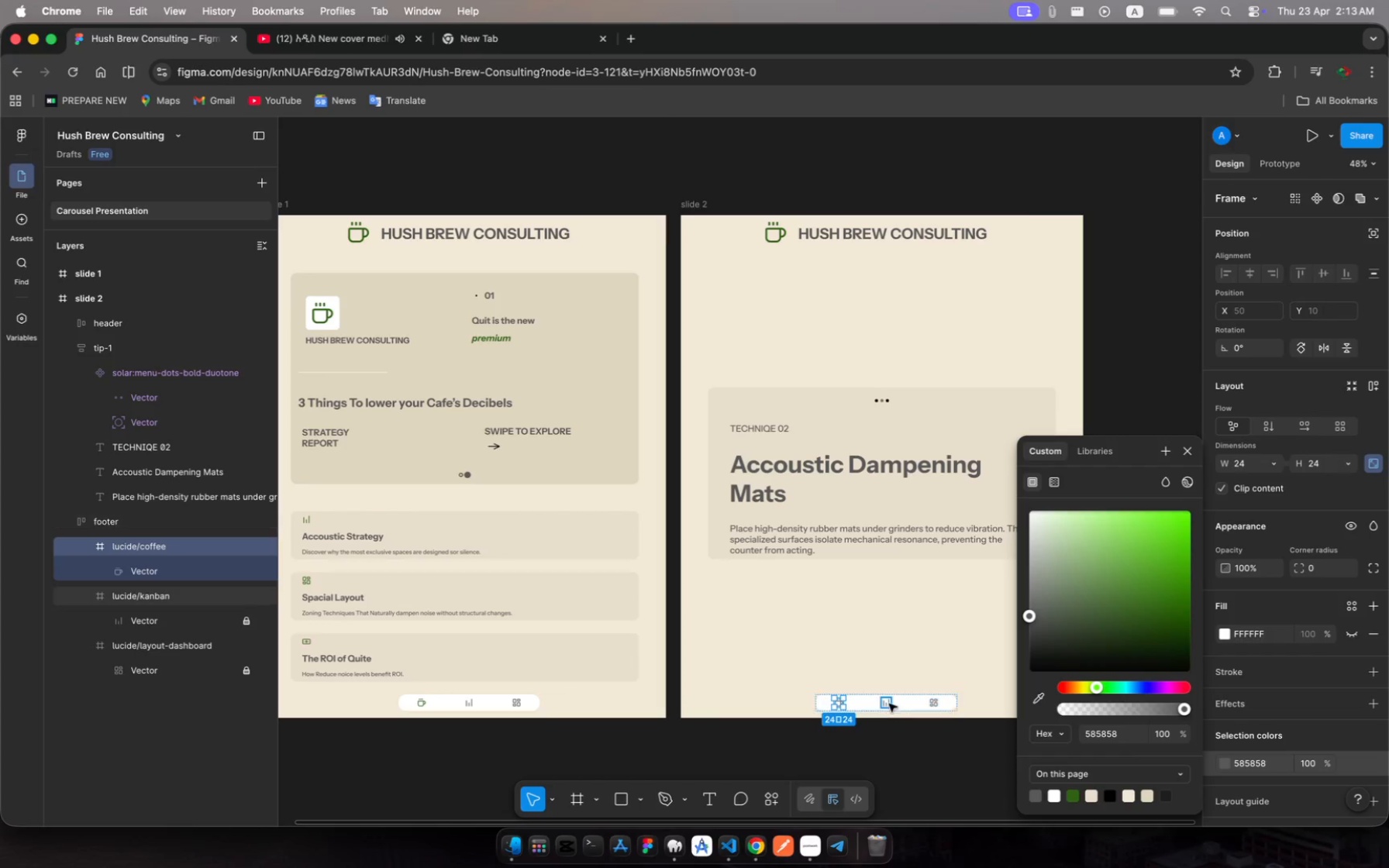 
left_click([888, 704])
 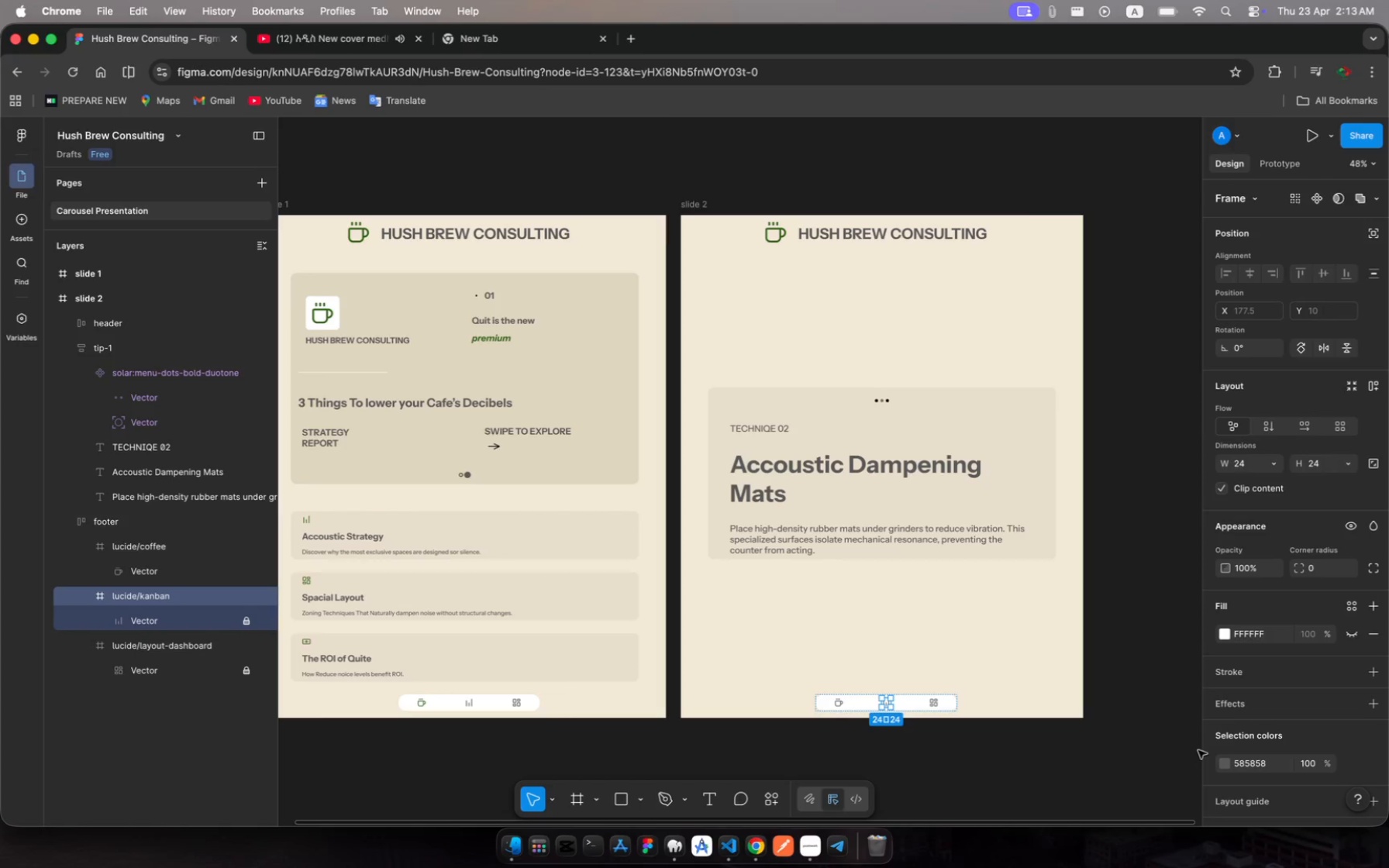 
left_click([1223, 760])
 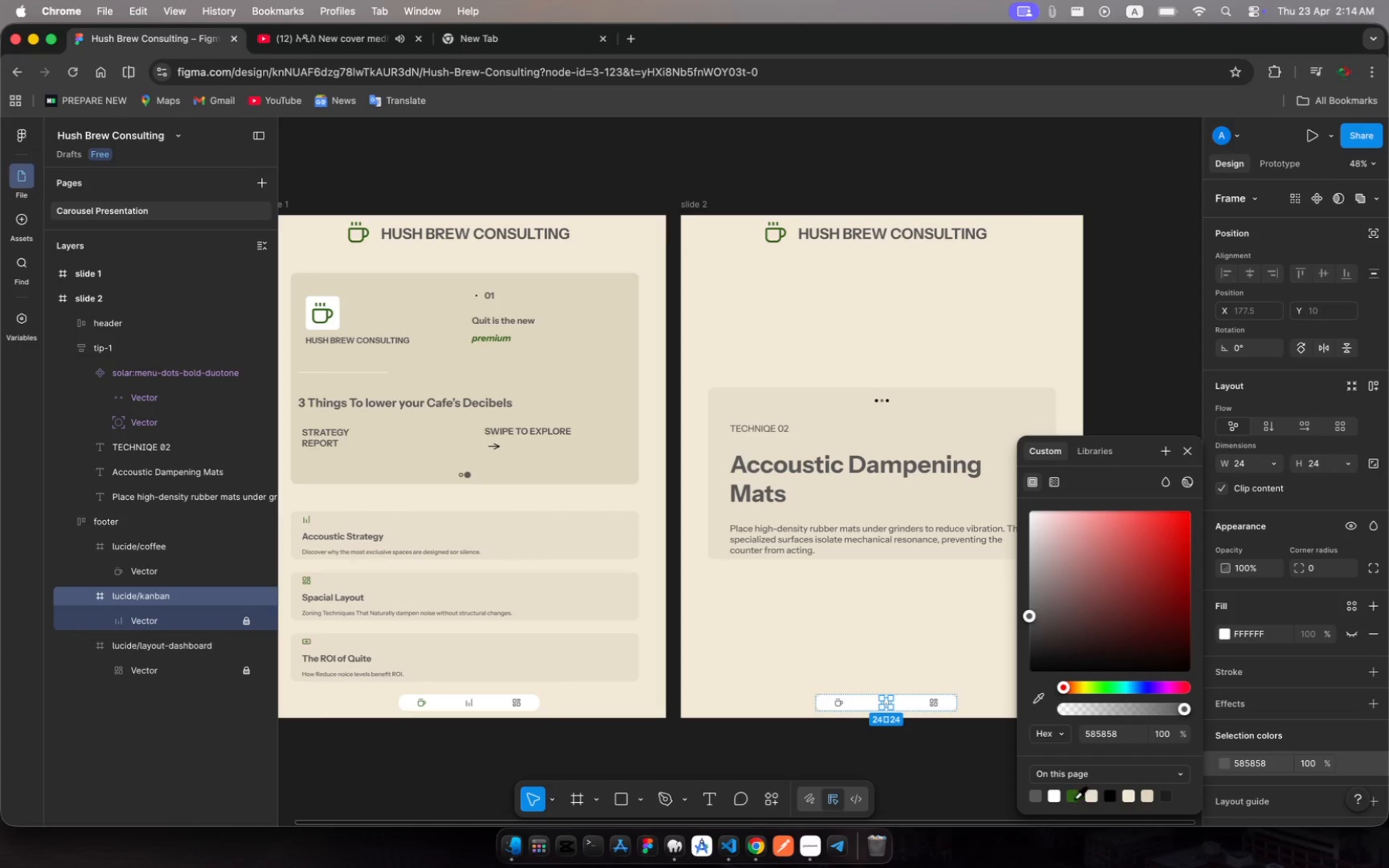 
left_click([1074, 799])
 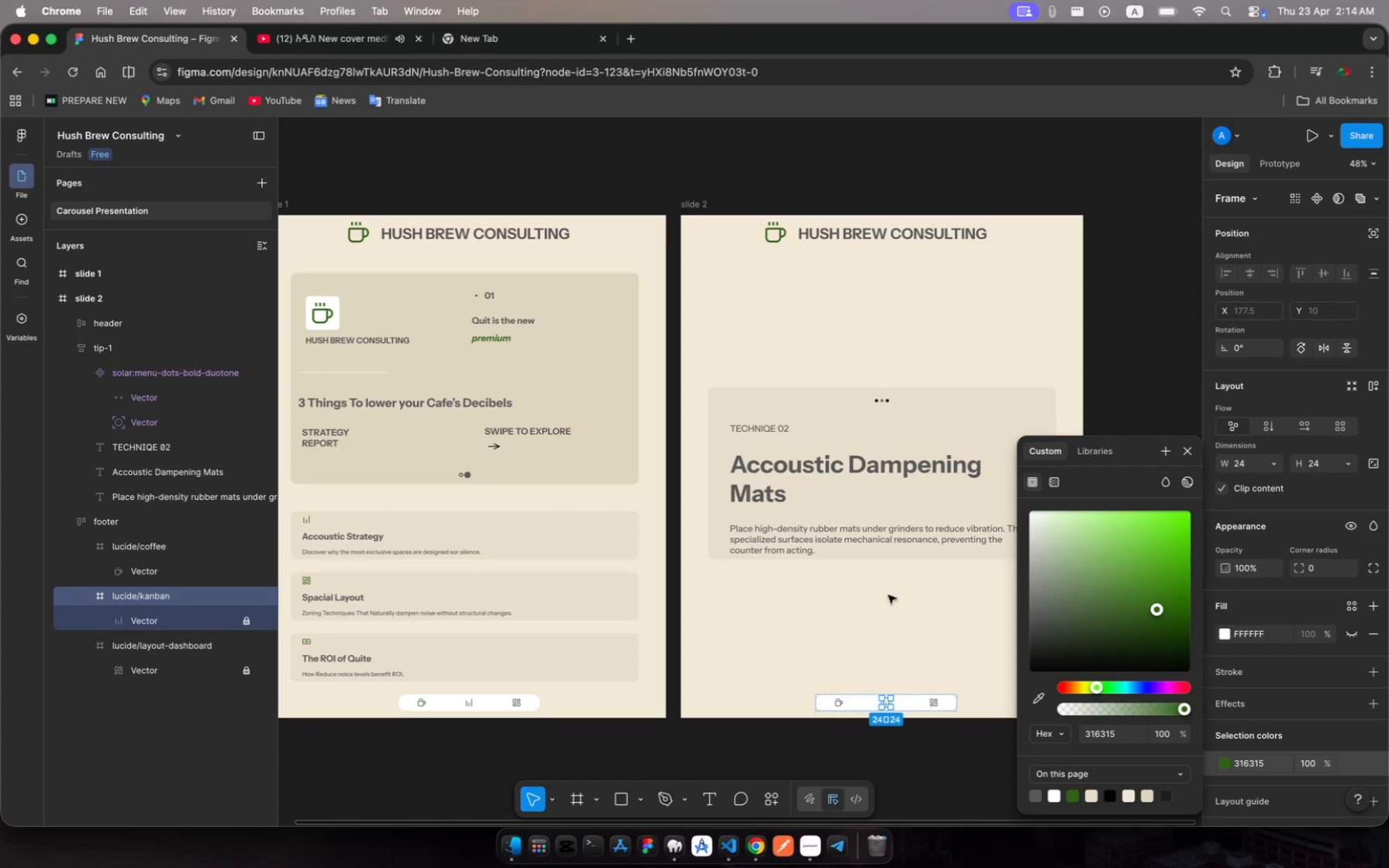 
left_click([877, 592])
 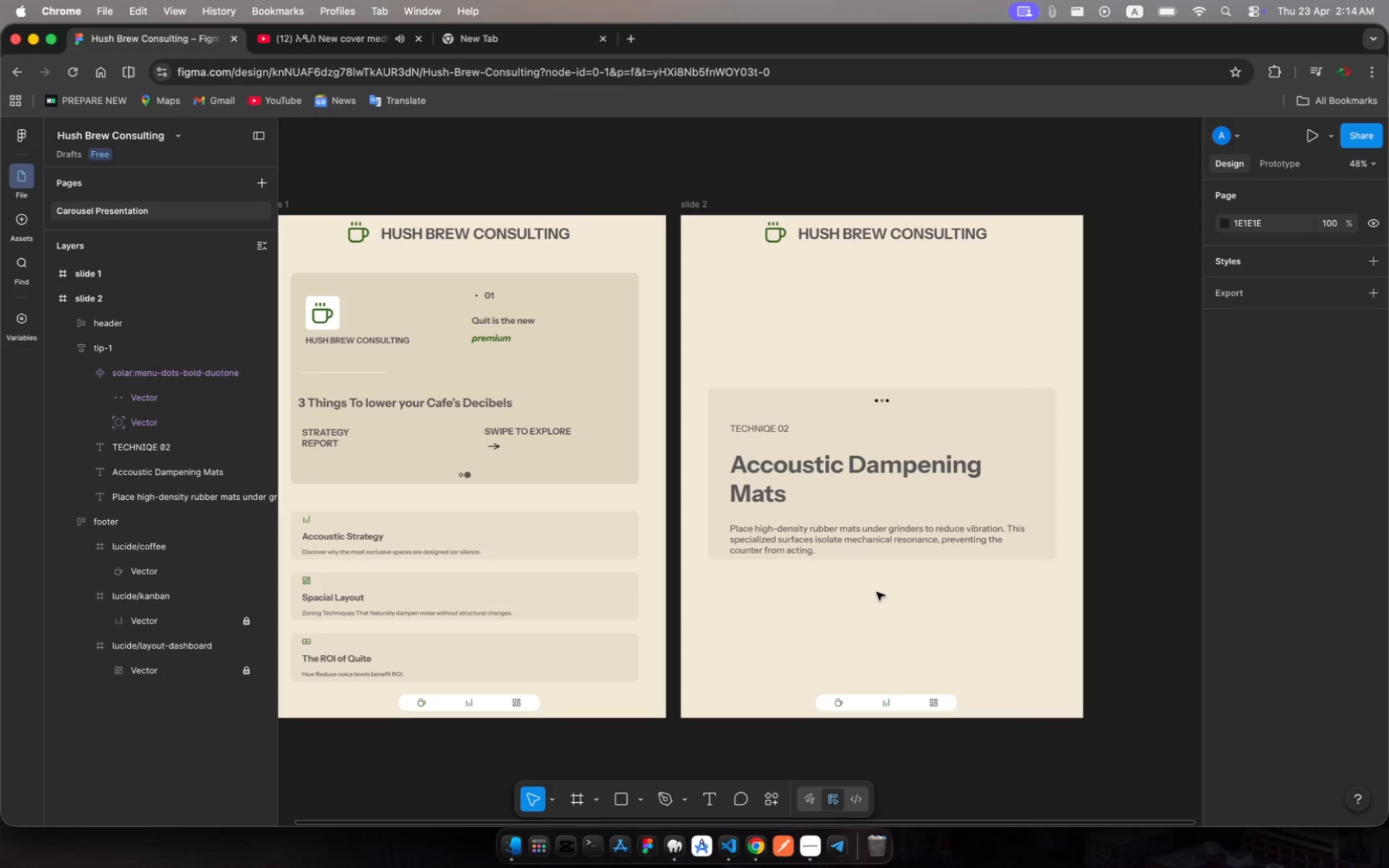 
wait(36.06)
 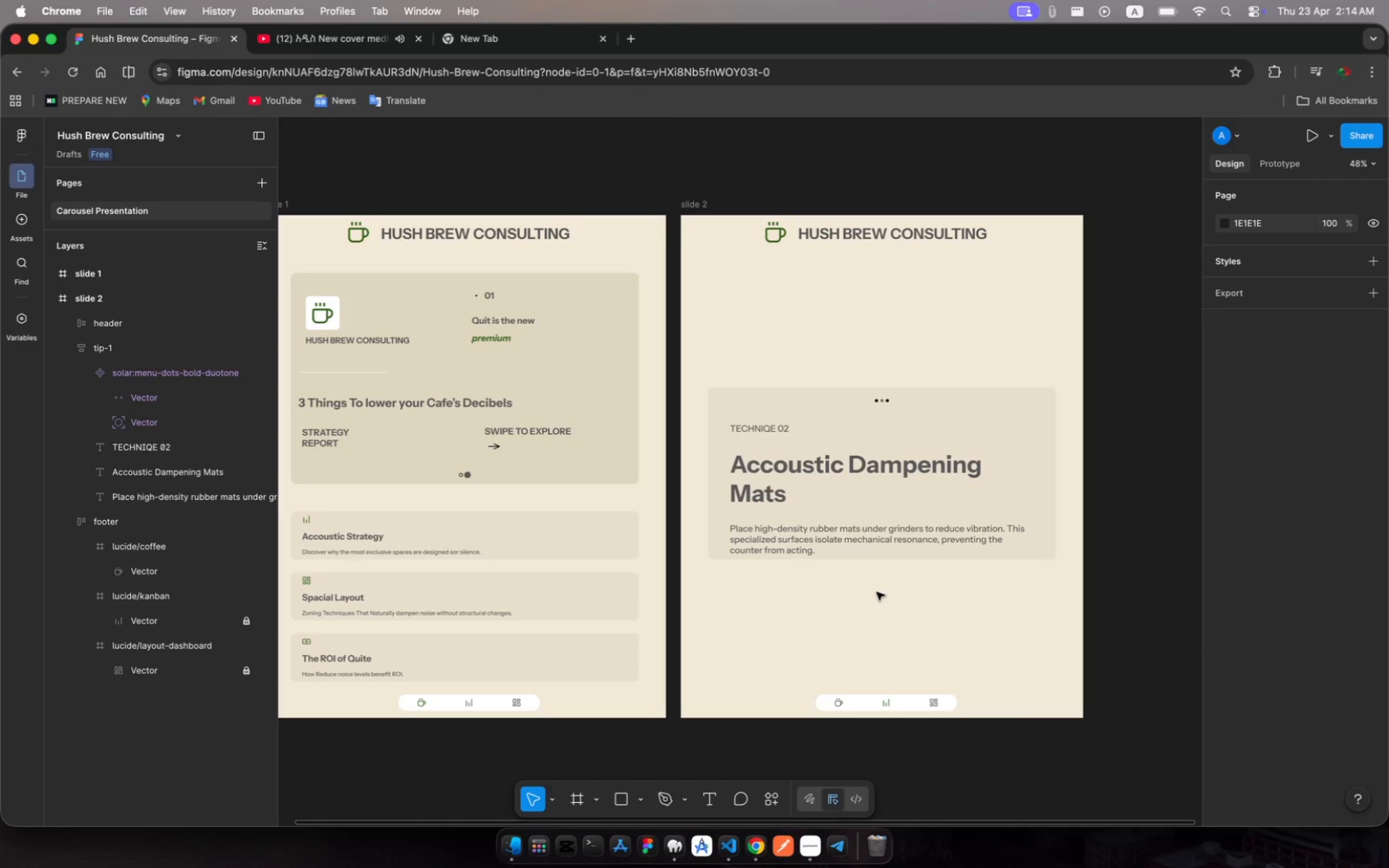 
left_click([810, 856])